 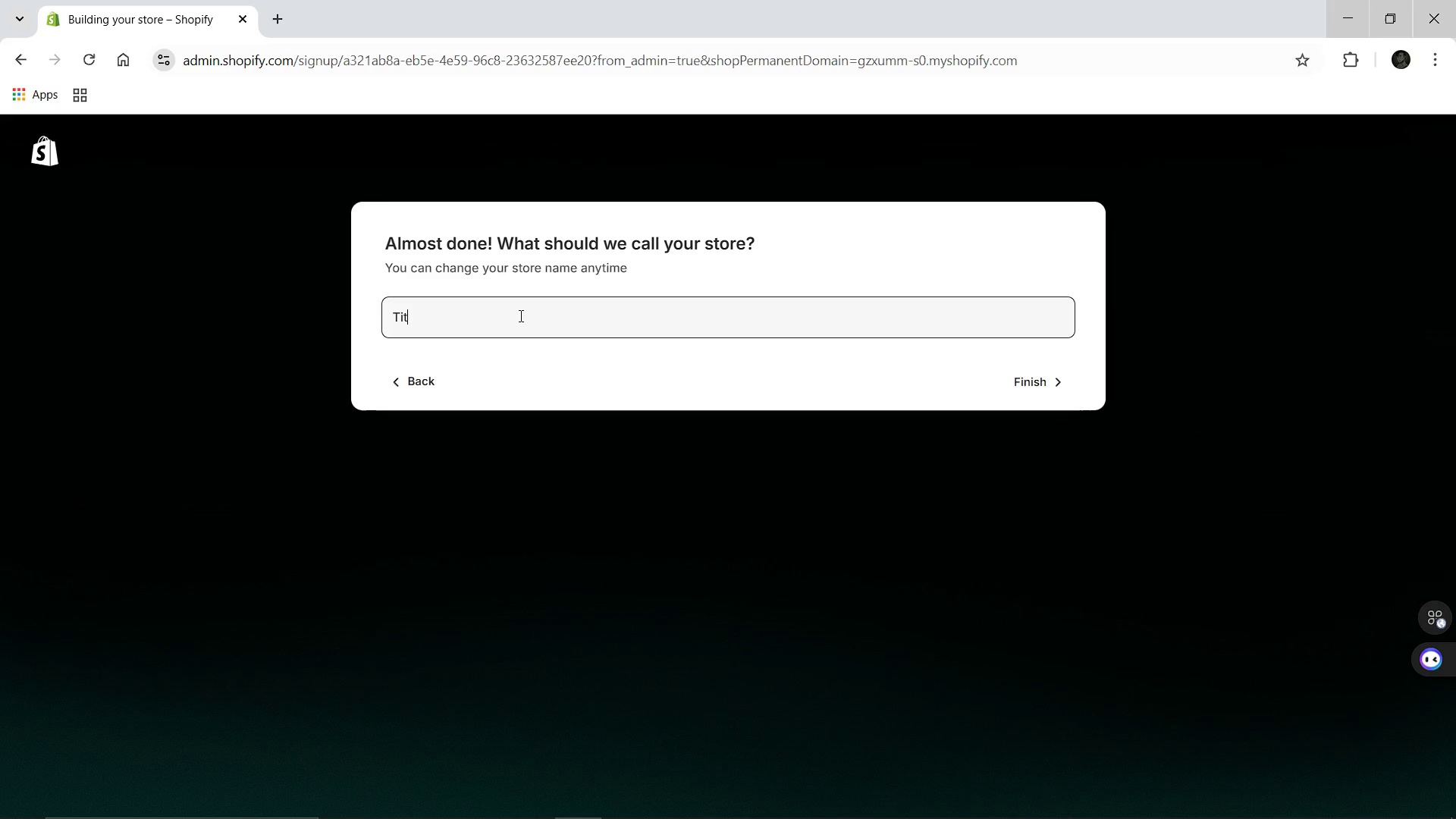 
hold_key(key=ShiftLeft, duration=0.38)
 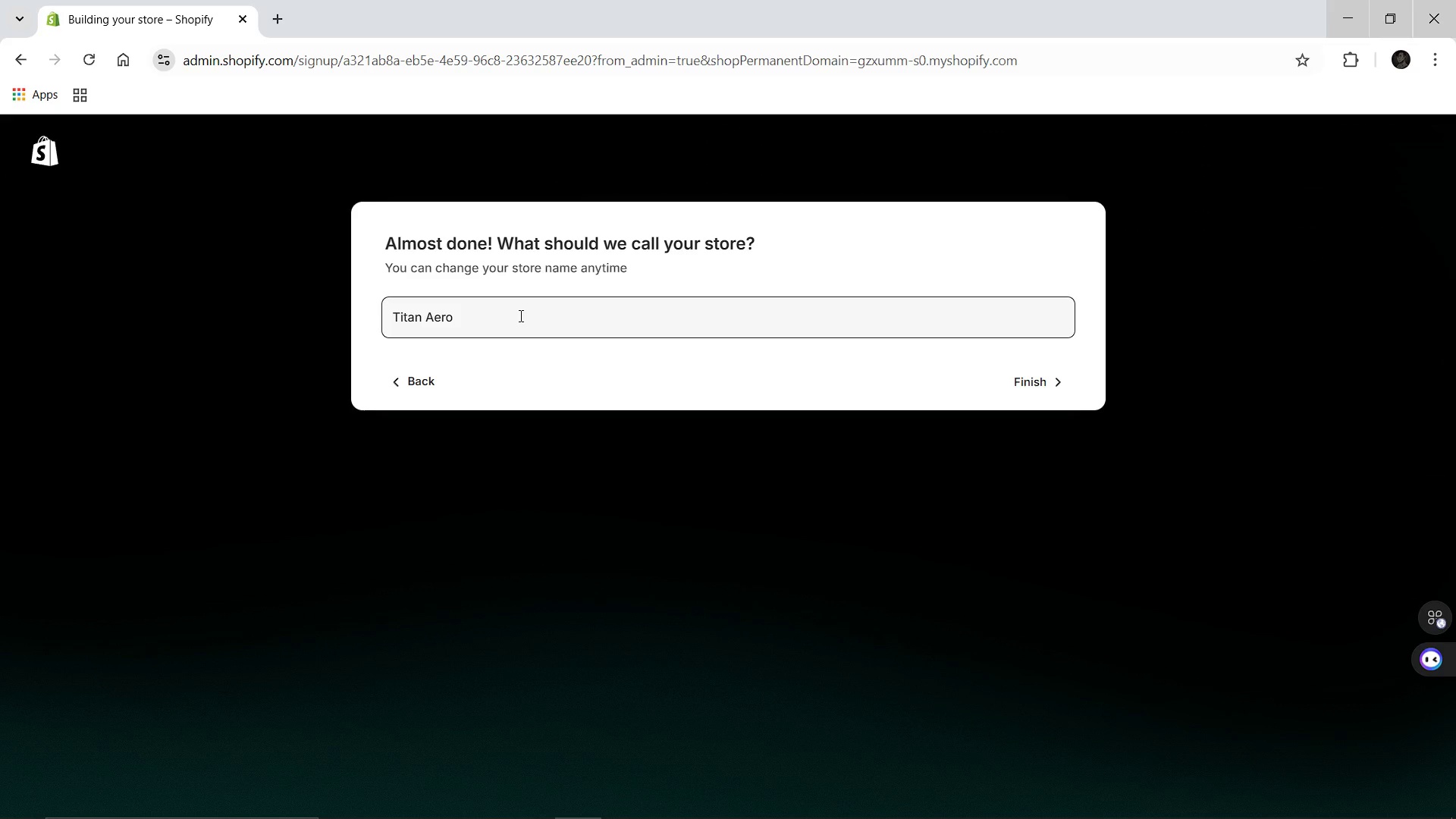 
hold_key(key=ShiftLeft, duration=0.55)
 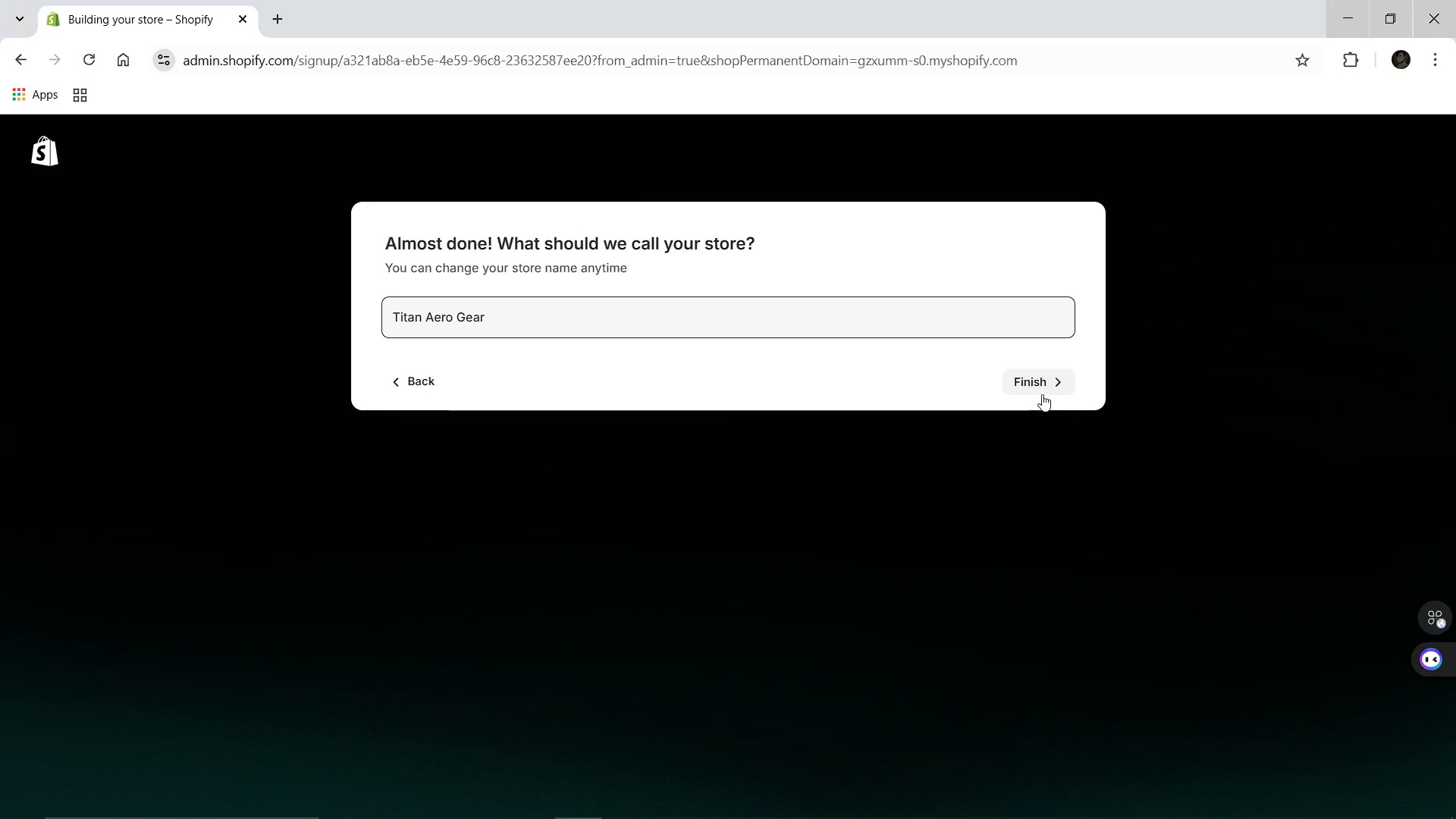 
left_click([1042, 384])
 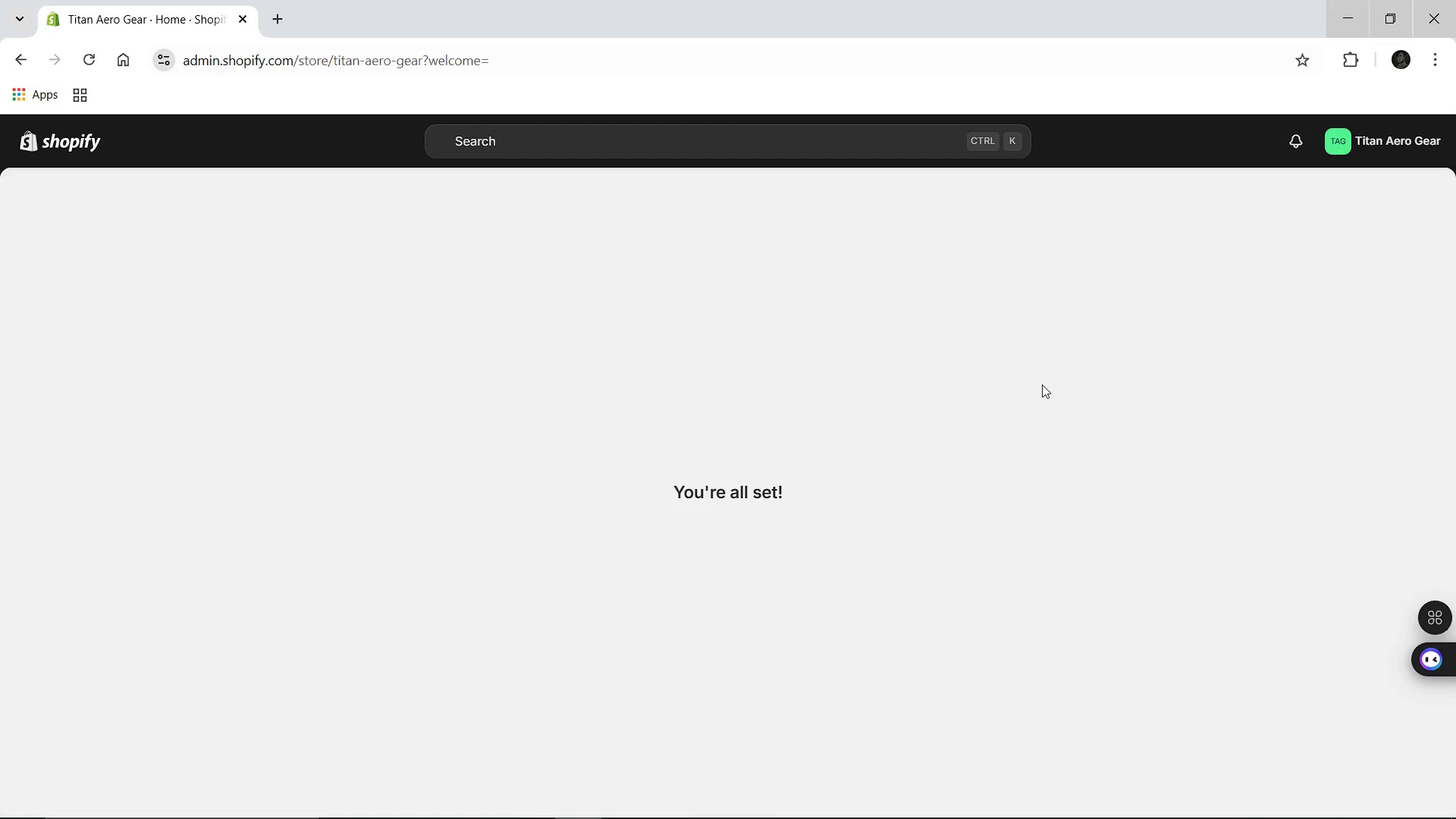 
wait(32.09)
 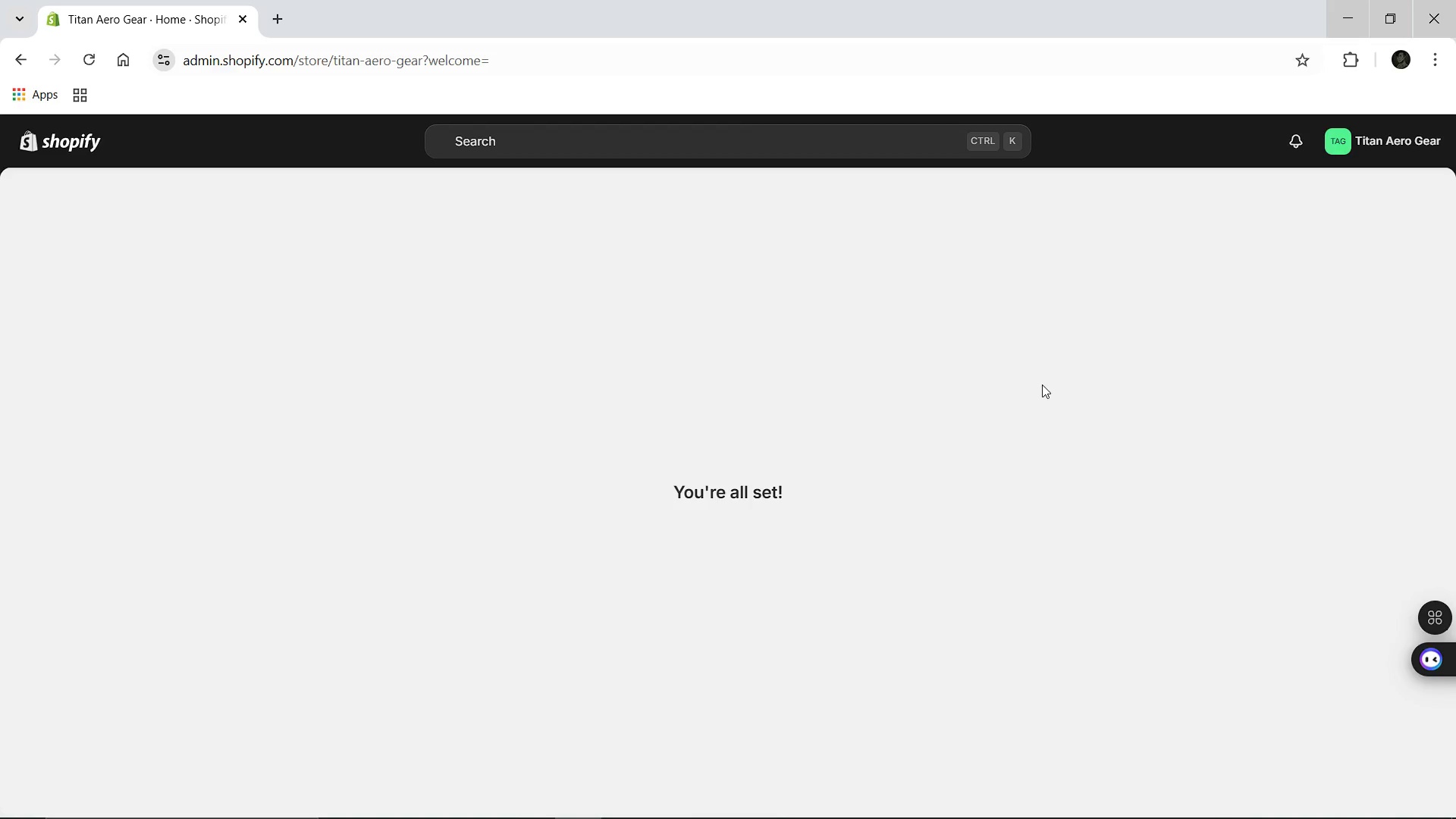 
left_click([607, 749])
 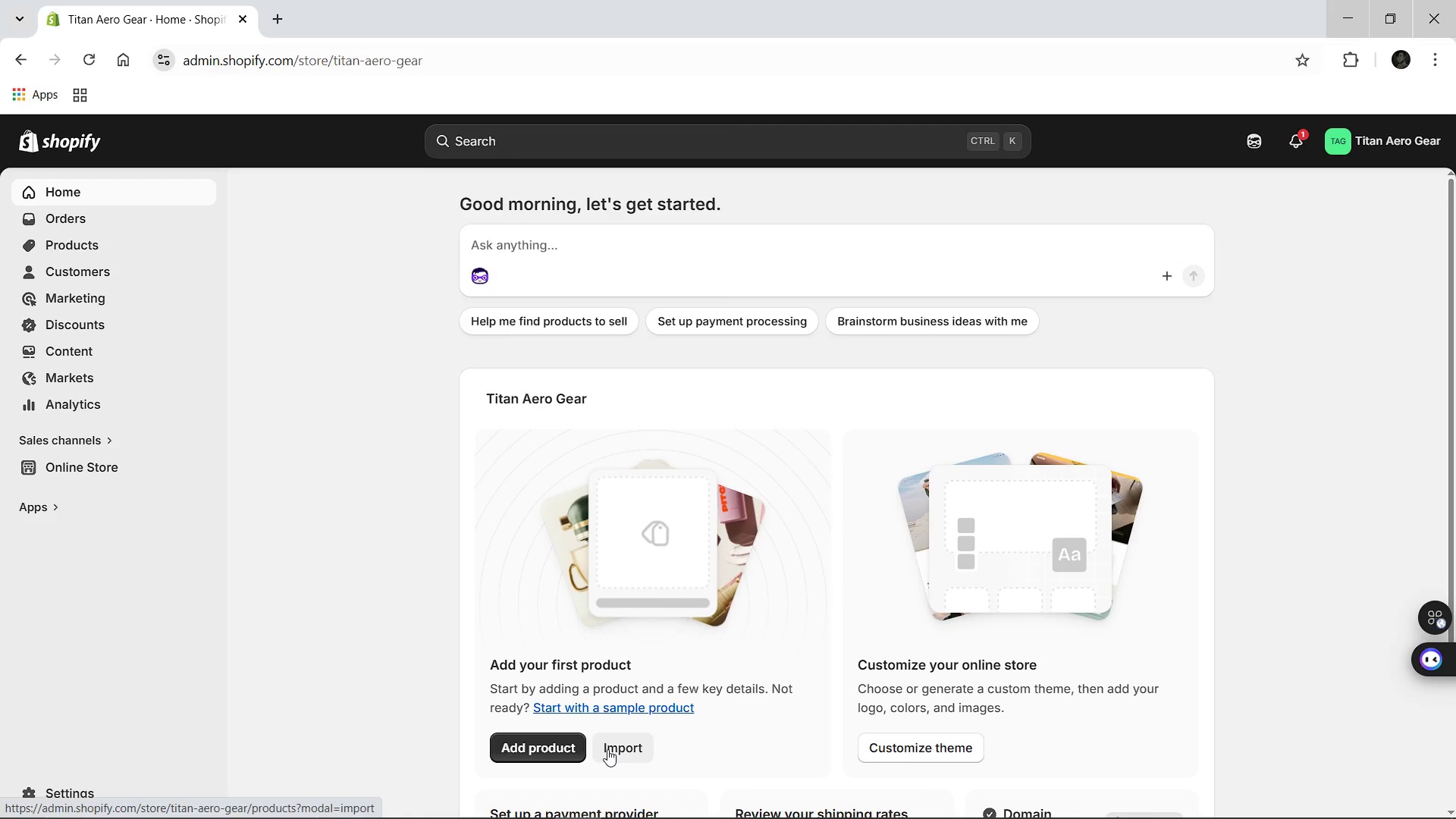 
left_click([397, 806])
 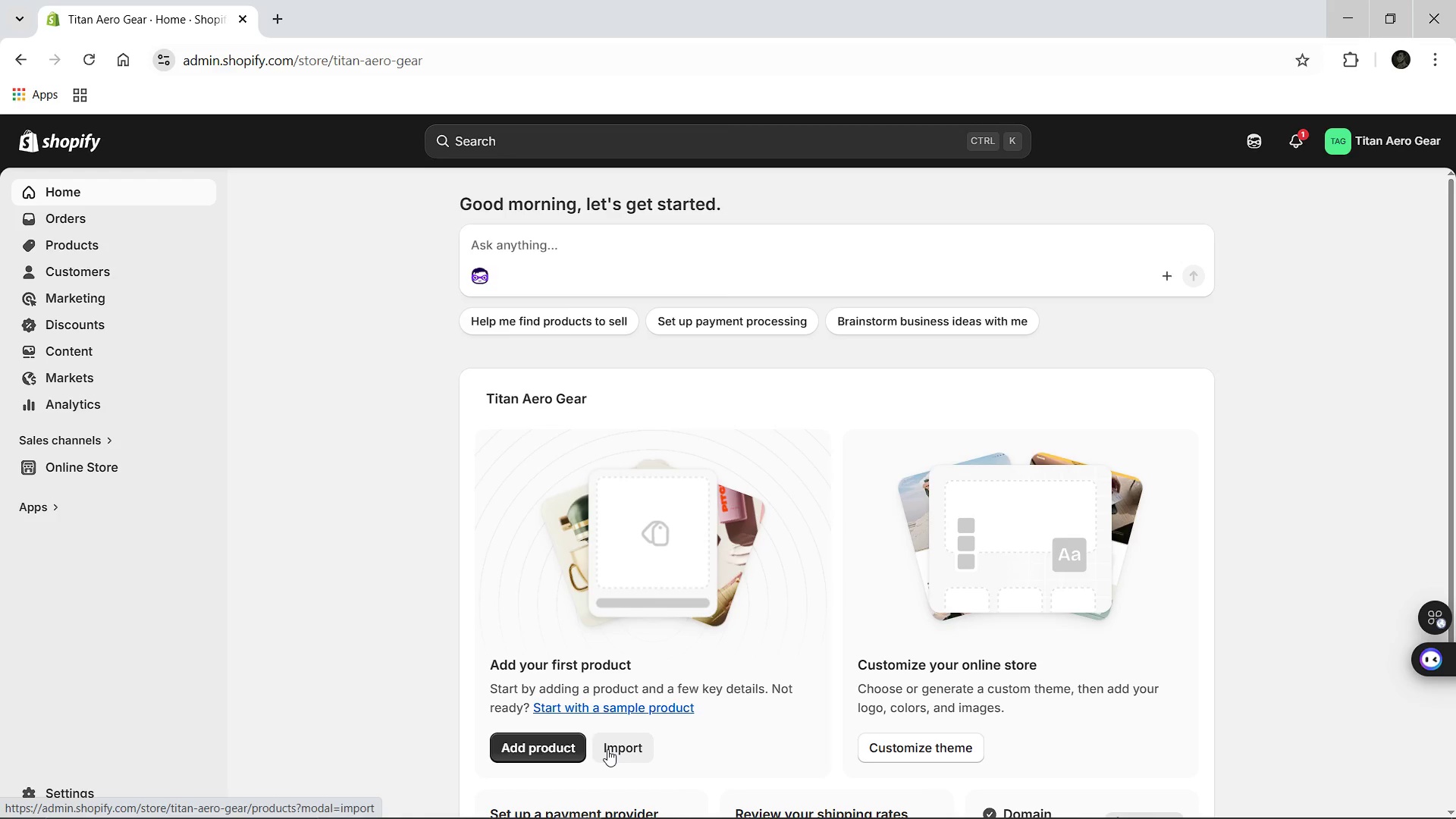 
left_click([318, 505])
 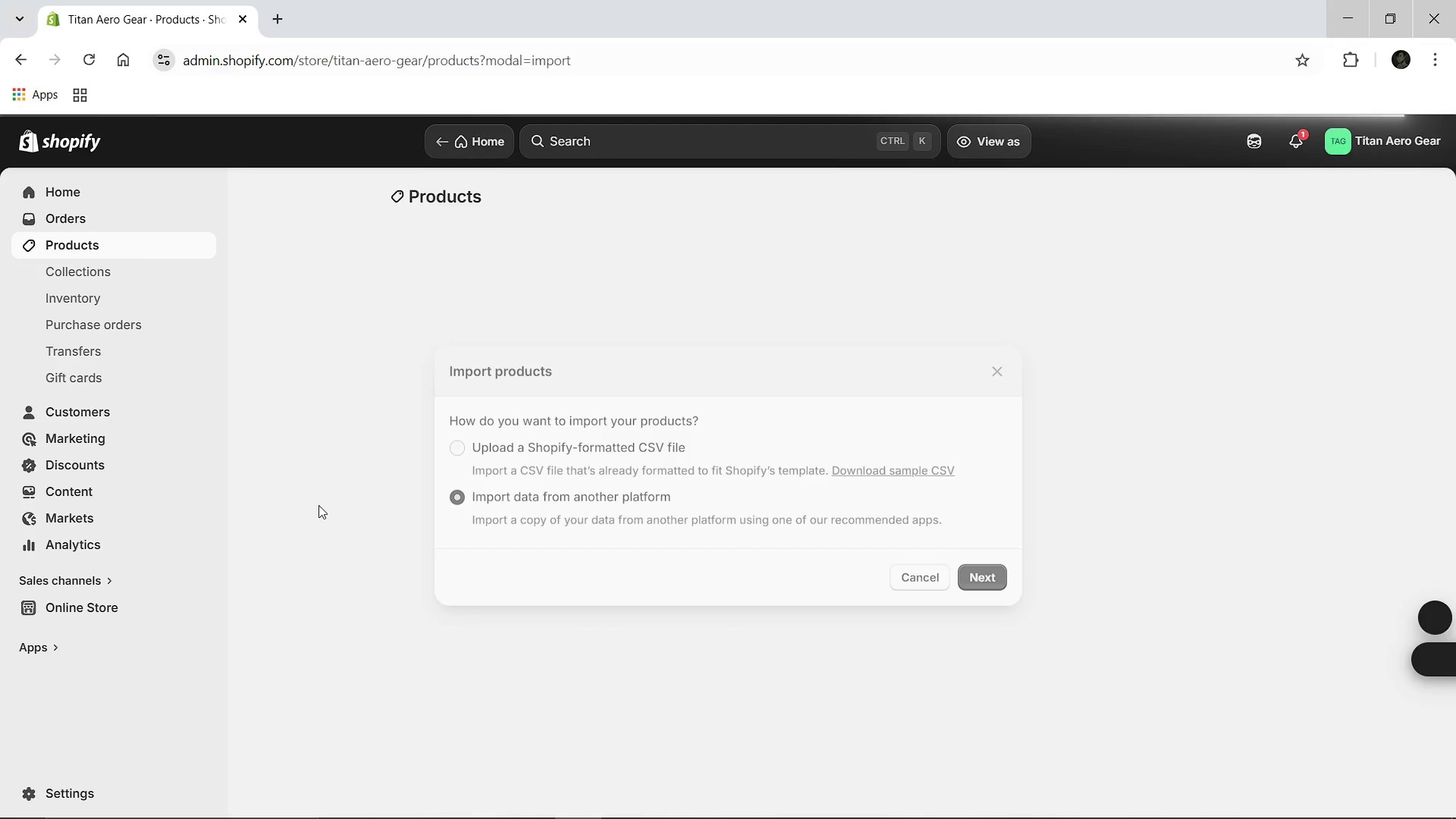 
wait(7.05)
 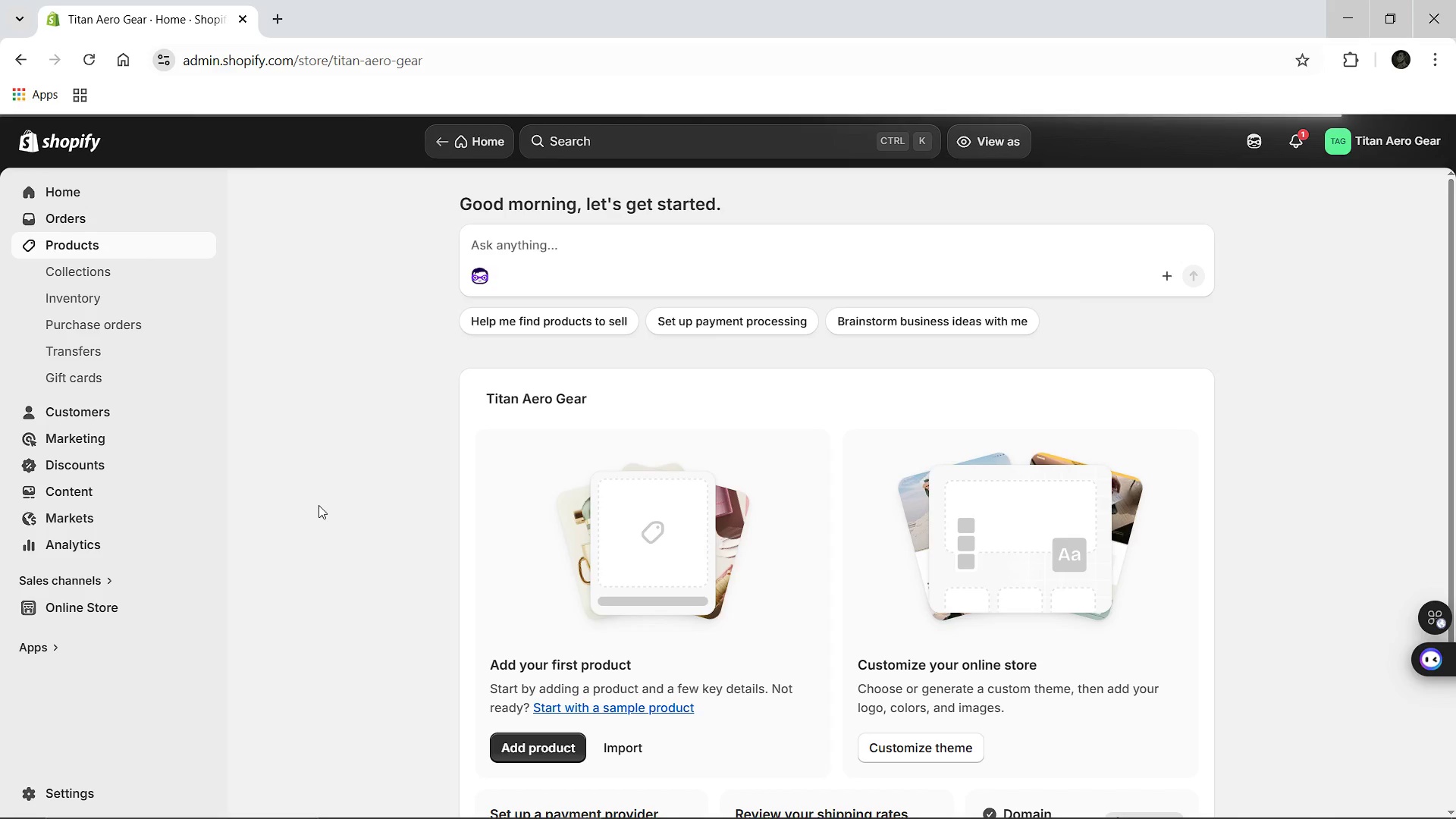 
left_click([558, 438])
 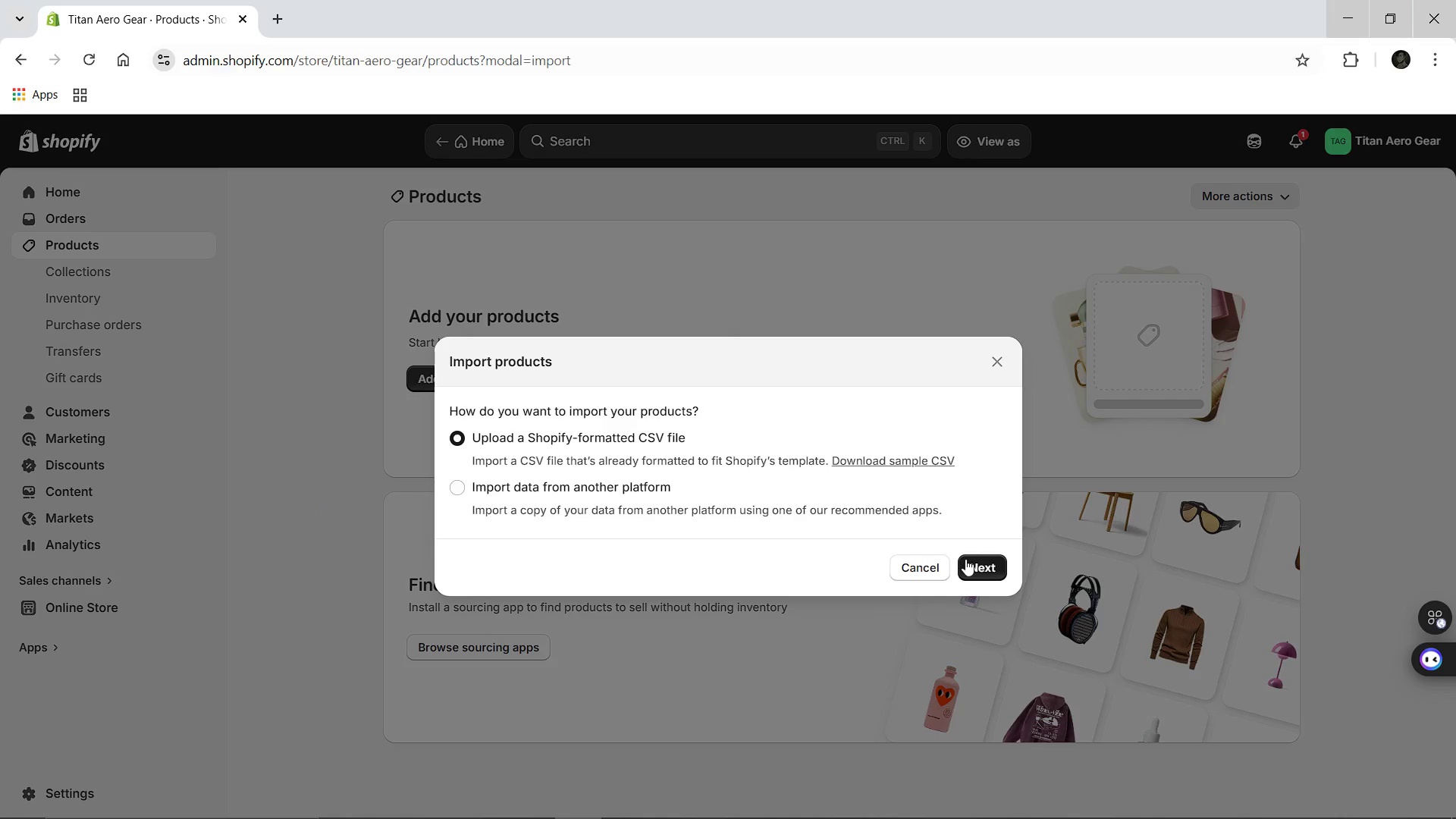 
left_click([965, 559])
 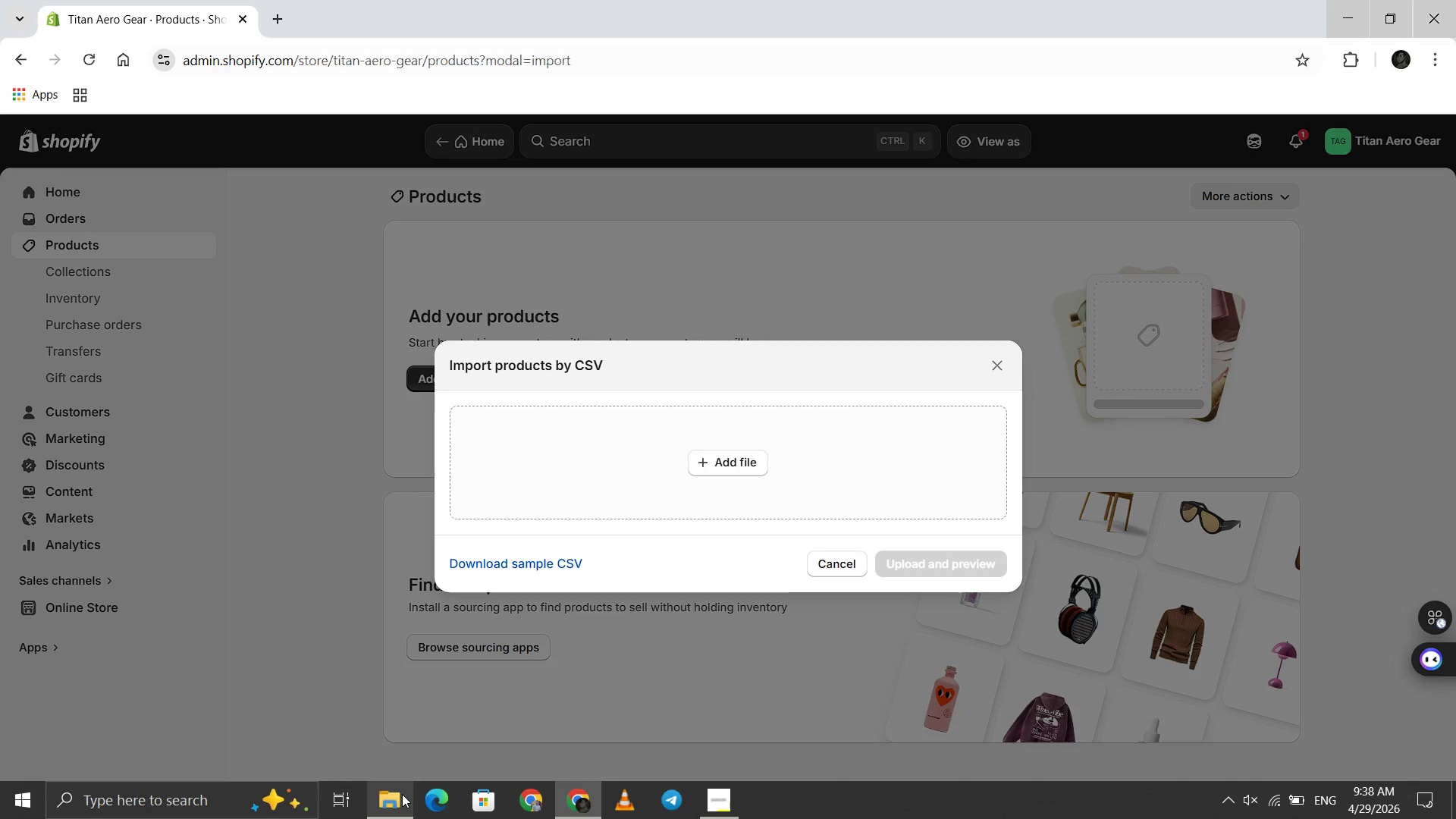 
left_click([391, 795])
 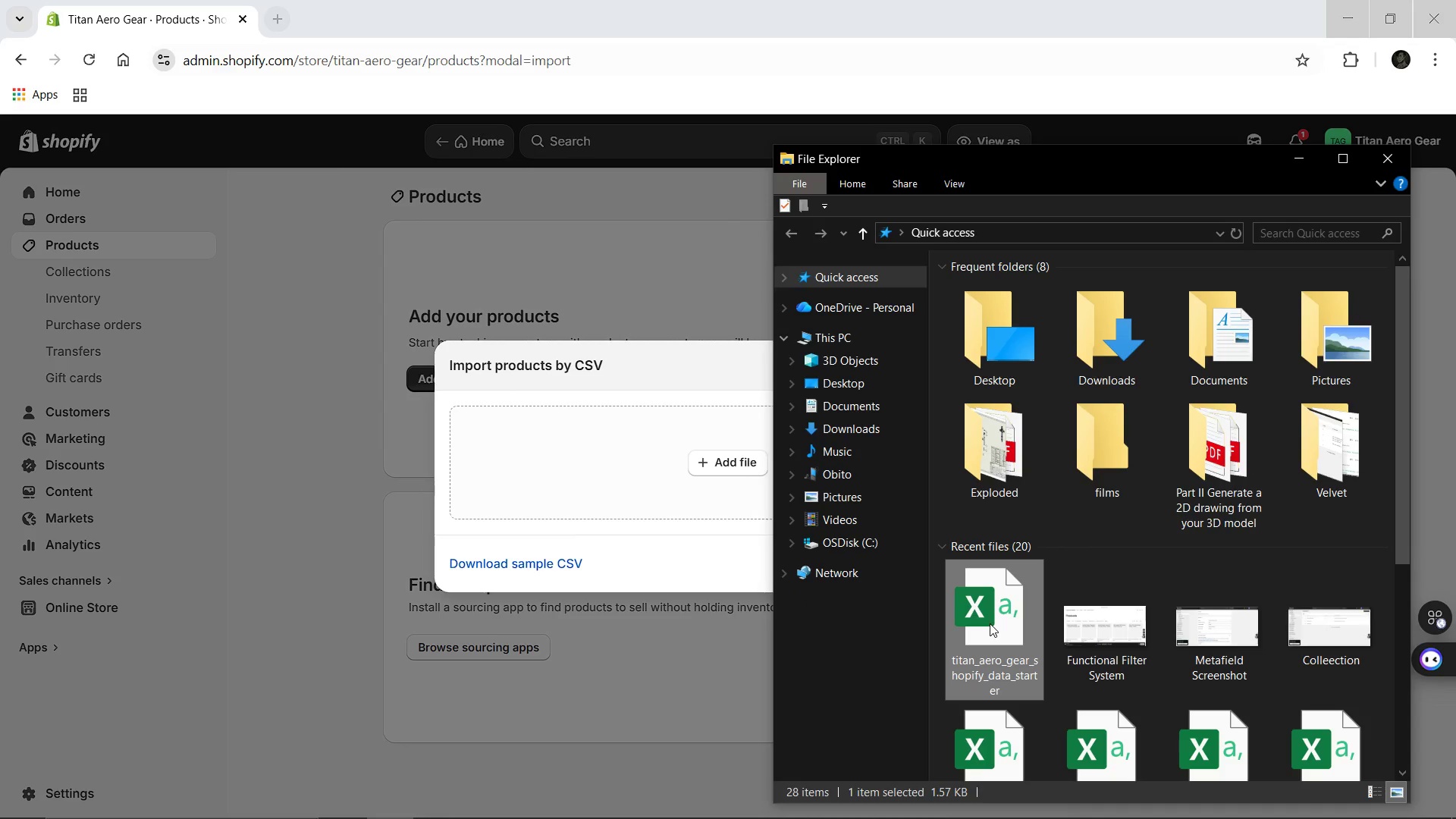 
left_click_drag(start_coordinate=[992, 623], to_coordinate=[607, 495])
 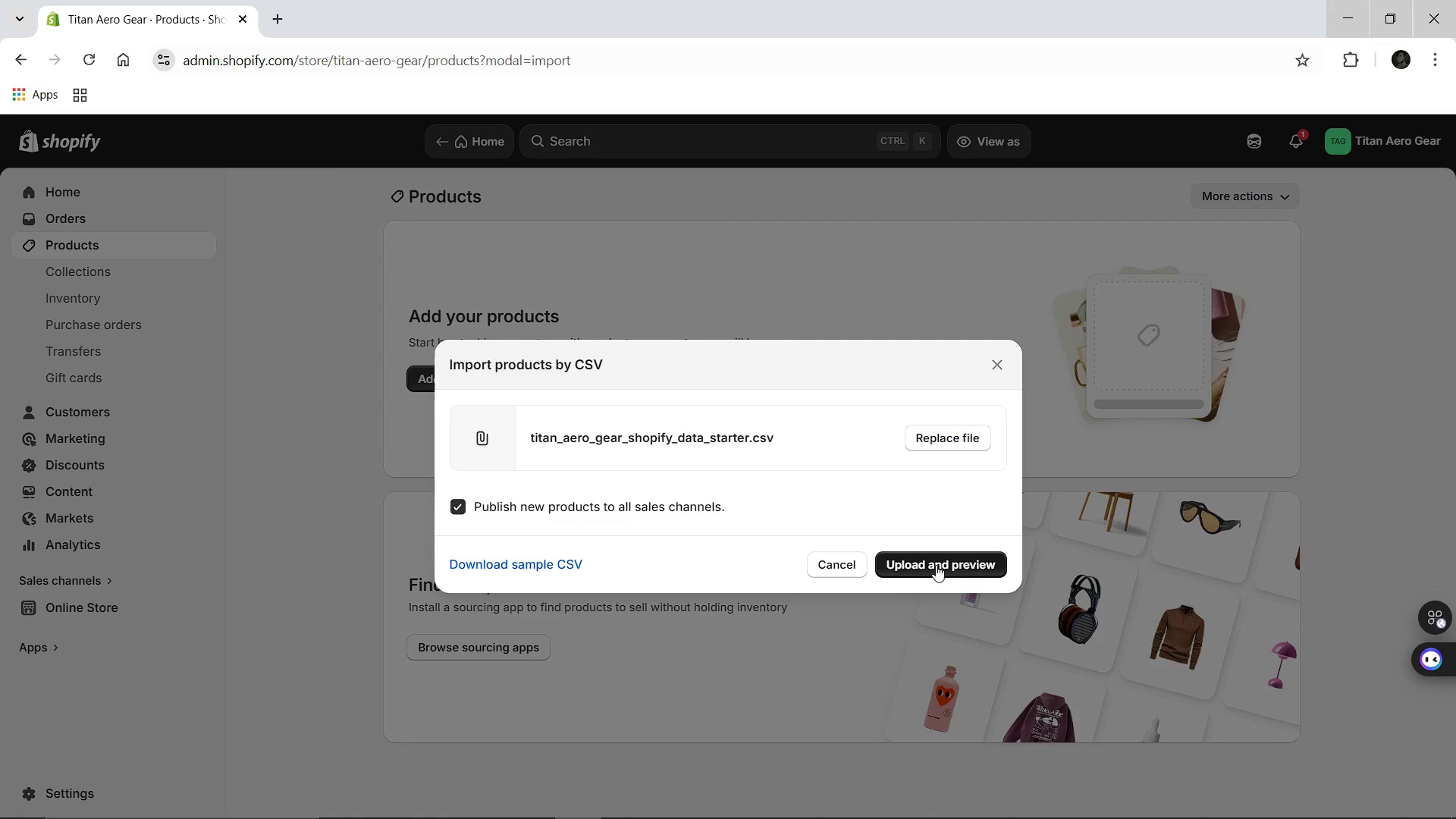 
left_click([936, 564])
 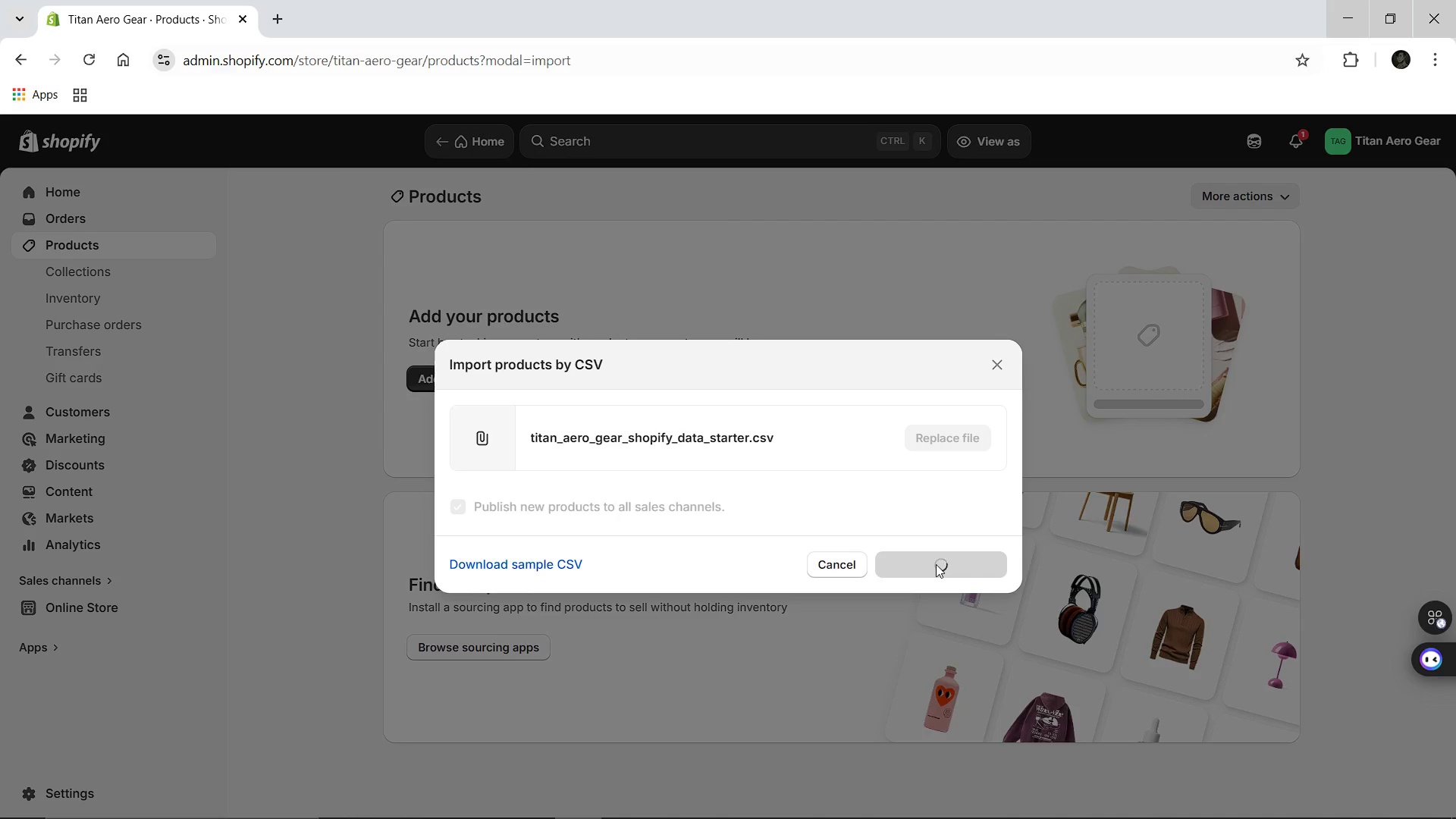 
wait(8.09)
 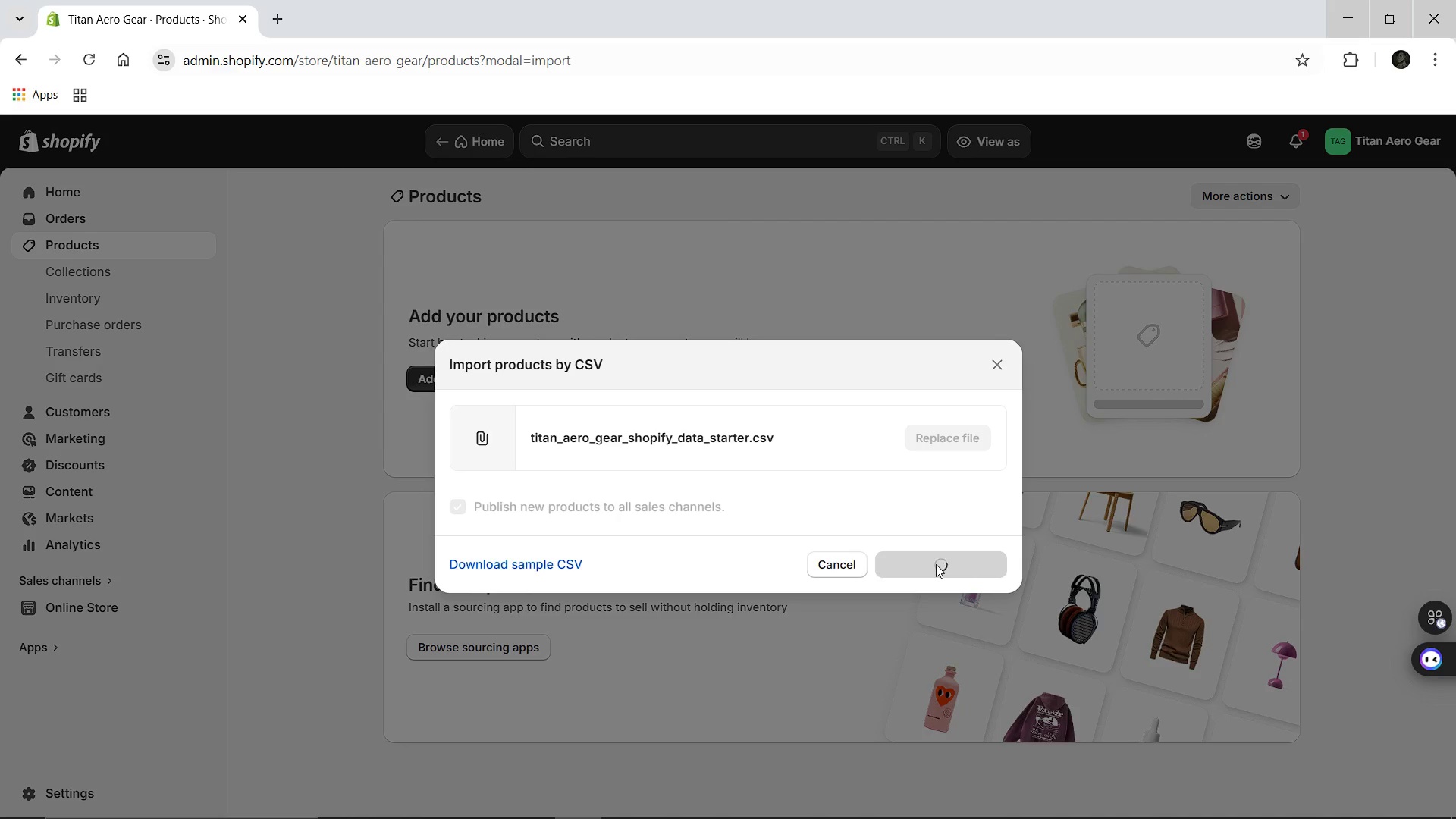 
left_click([960, 765])
 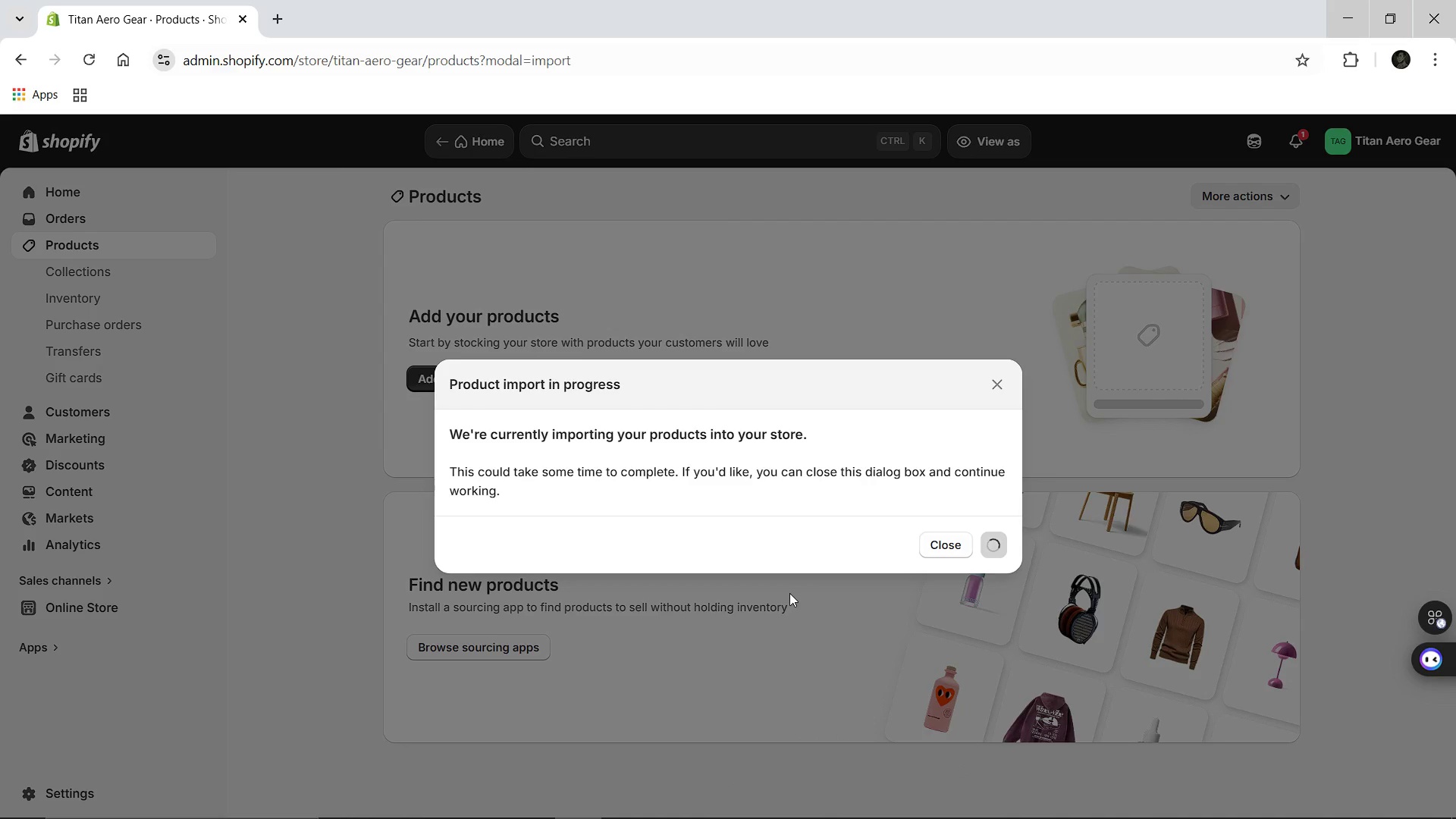 
wait(14.94)
 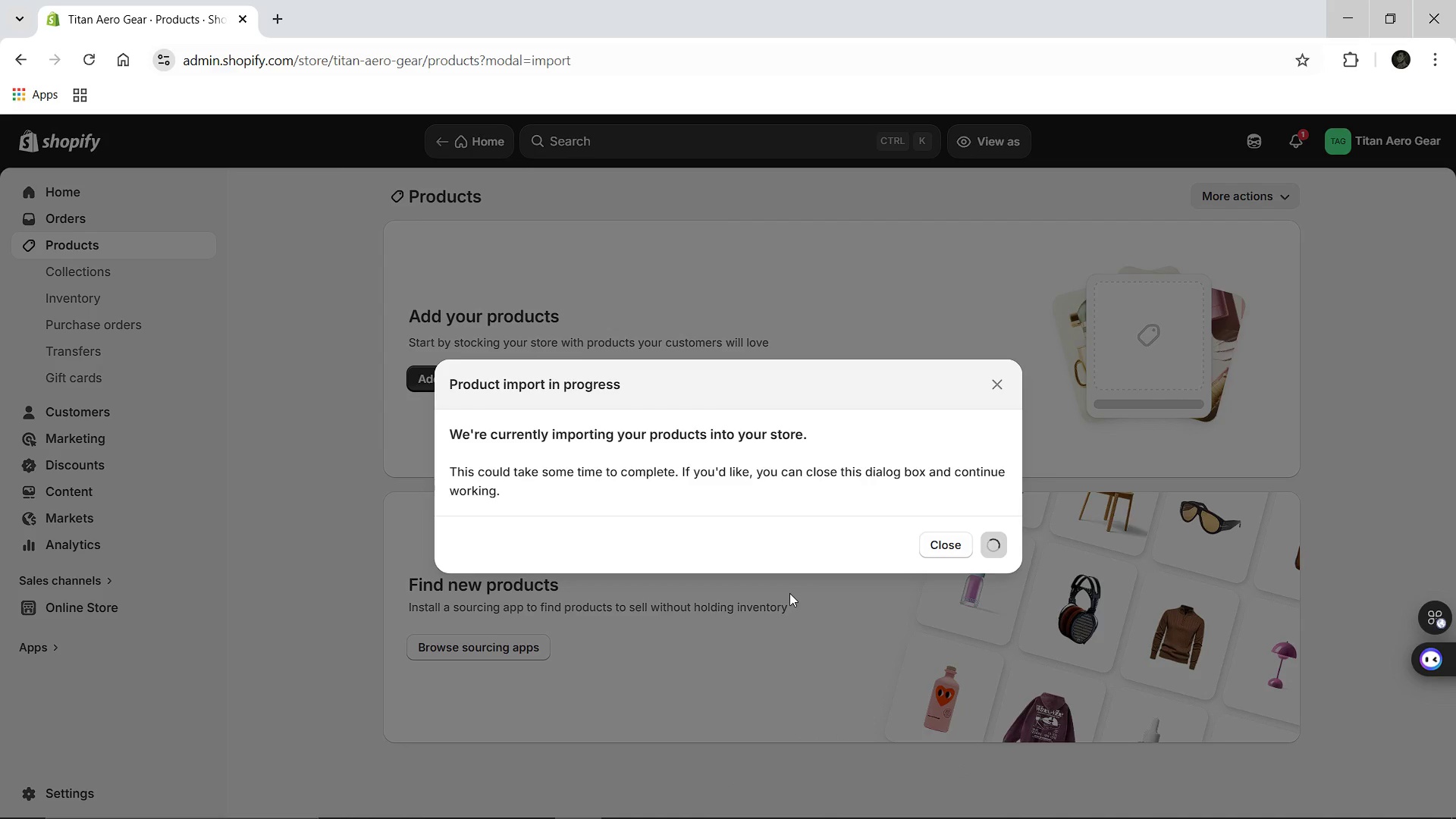 
left_click([728, 804])